 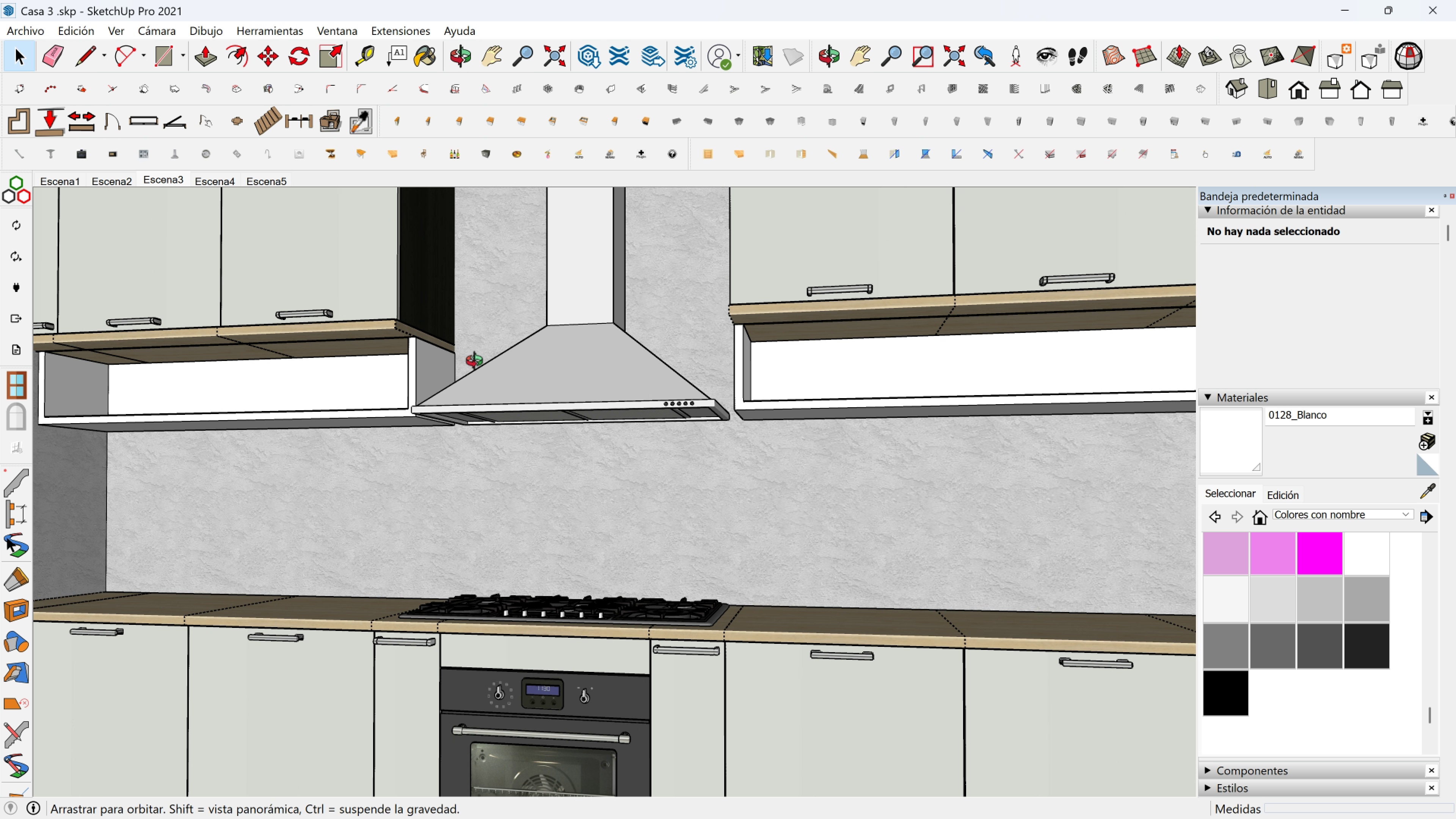 
scroll: coordinate [554, 468], scroll_direction: down, amount: 1.0
 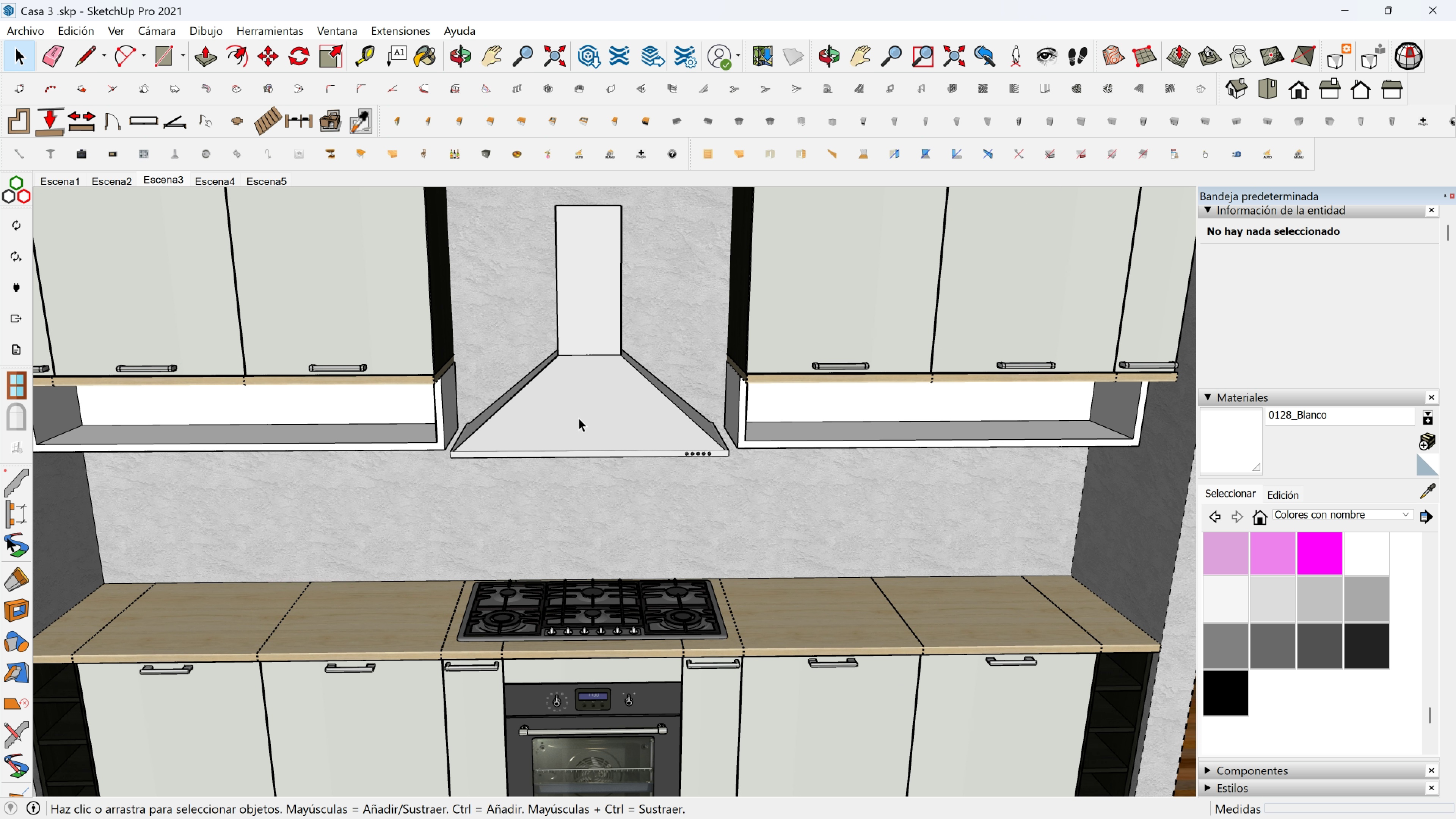 
left_click([579, 418])
 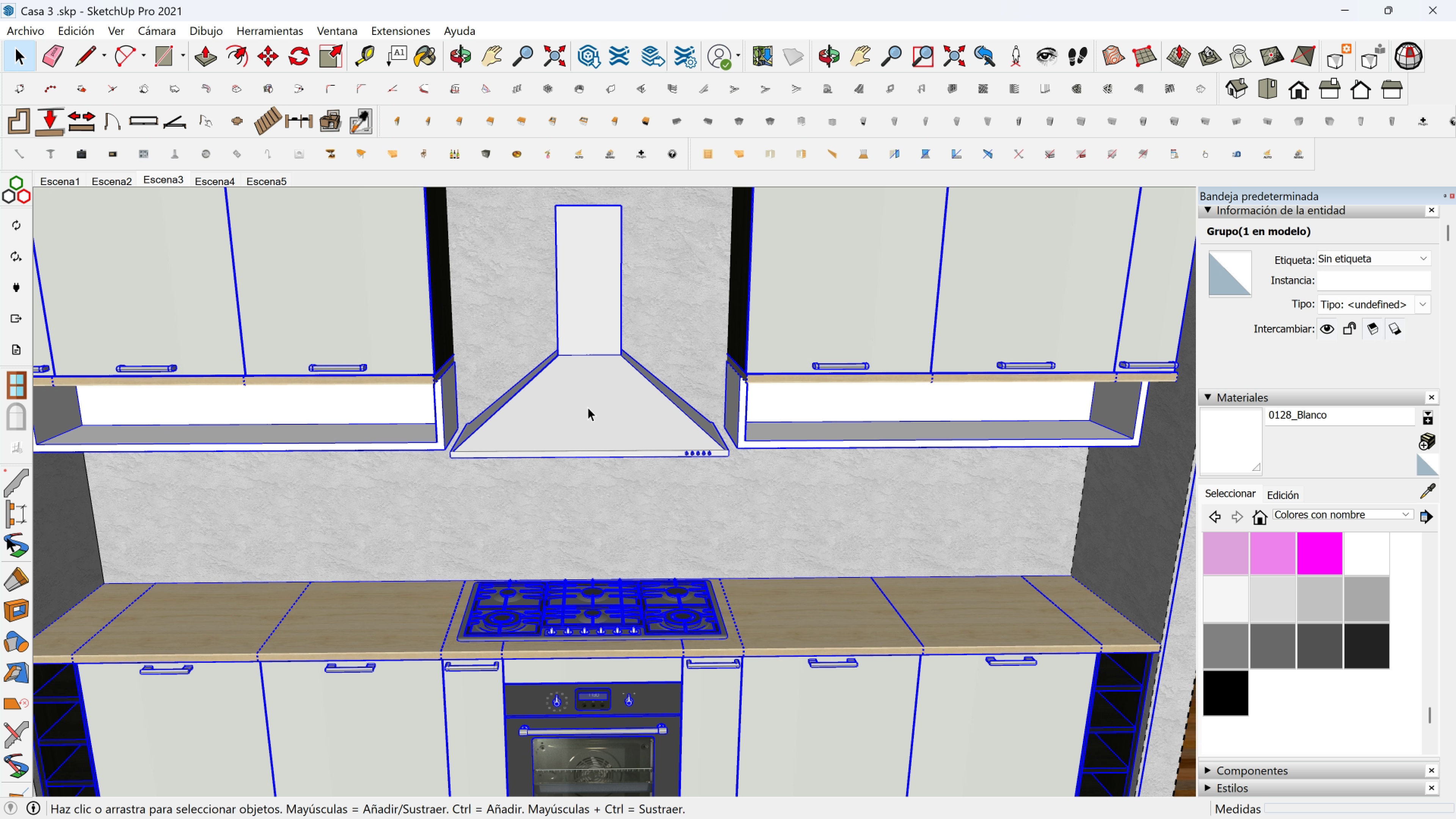 
double_click([588, 407])
 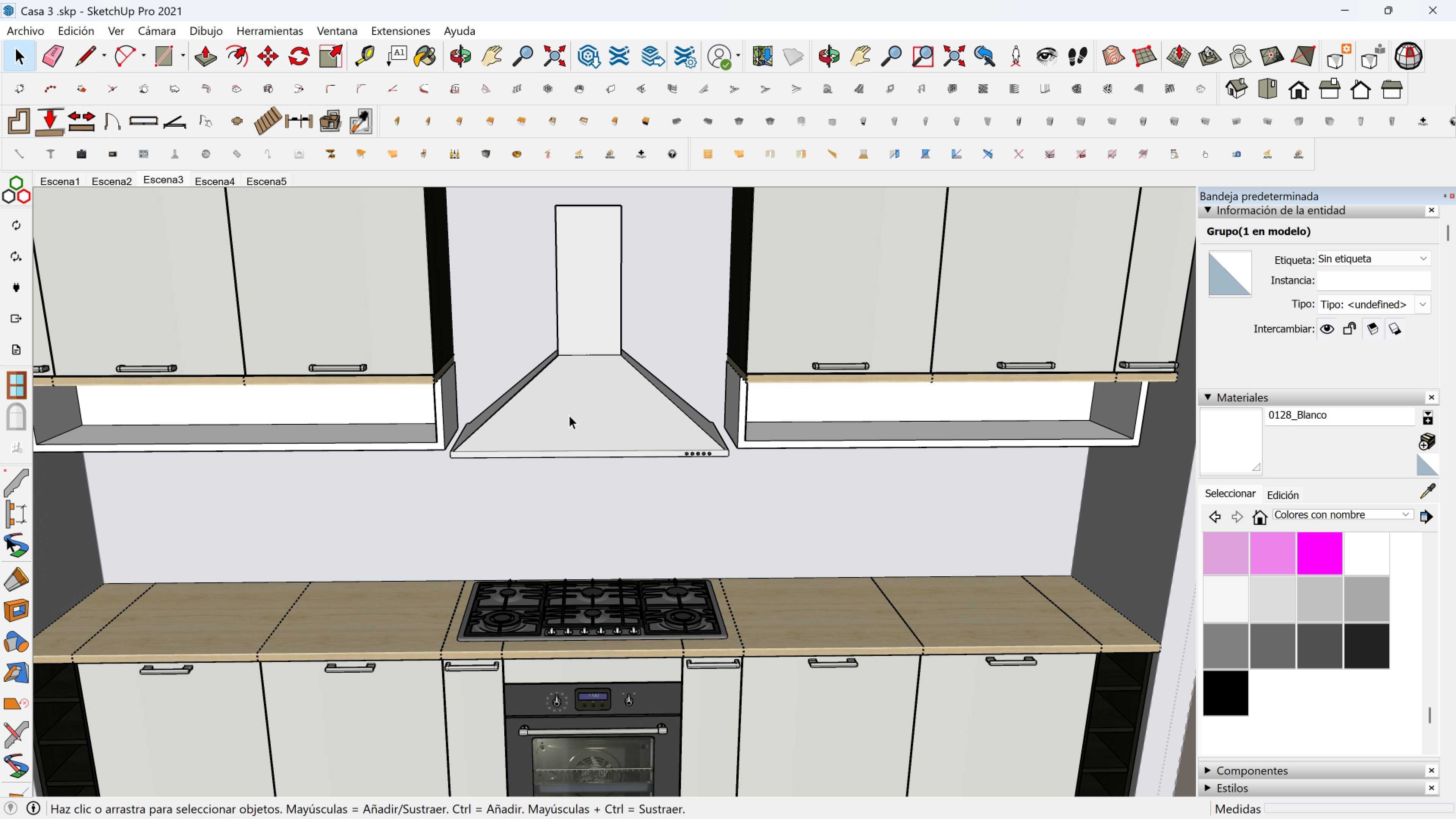 
triple_click([569, 415])
 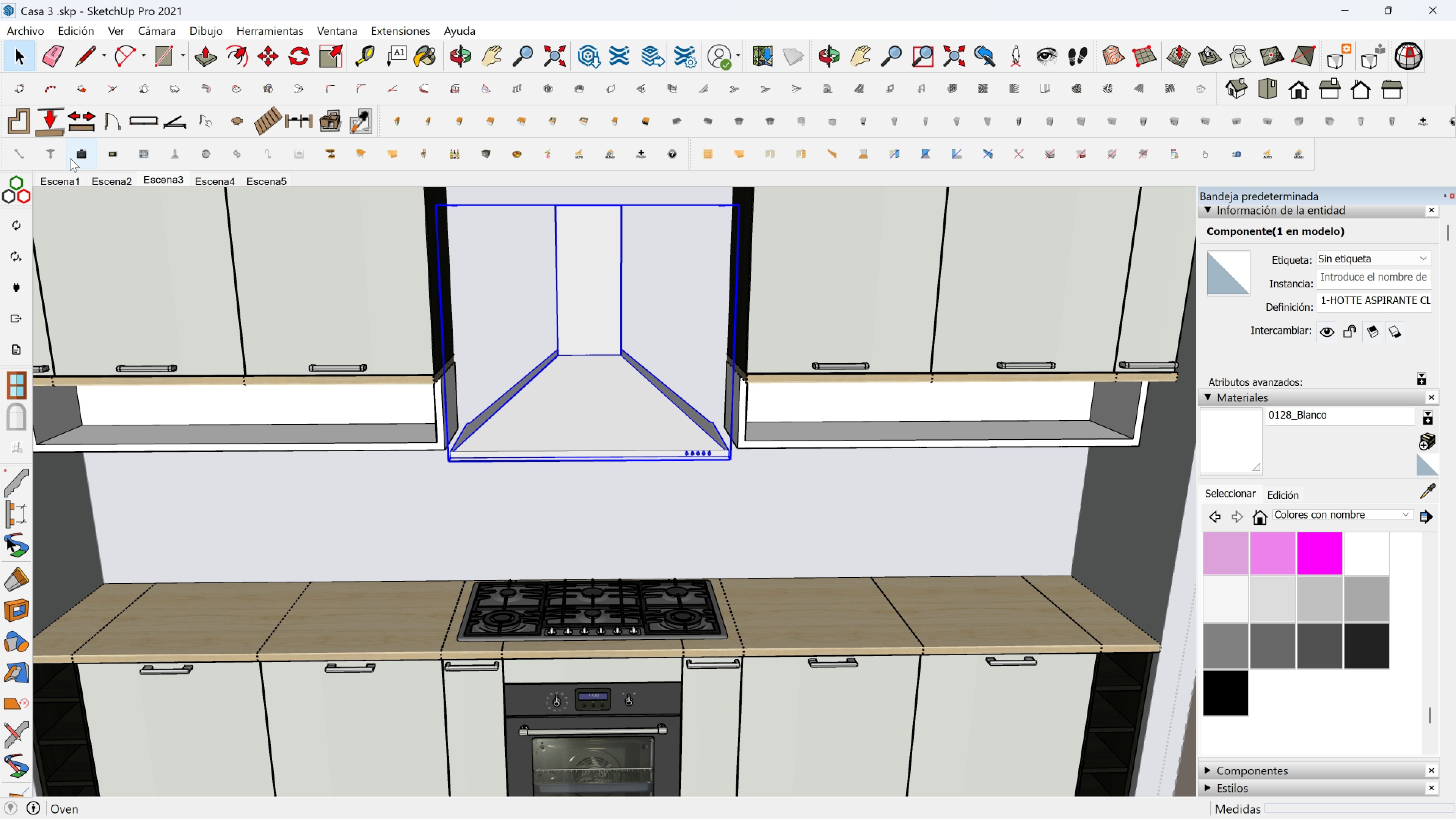 
left_click([56, 153])
 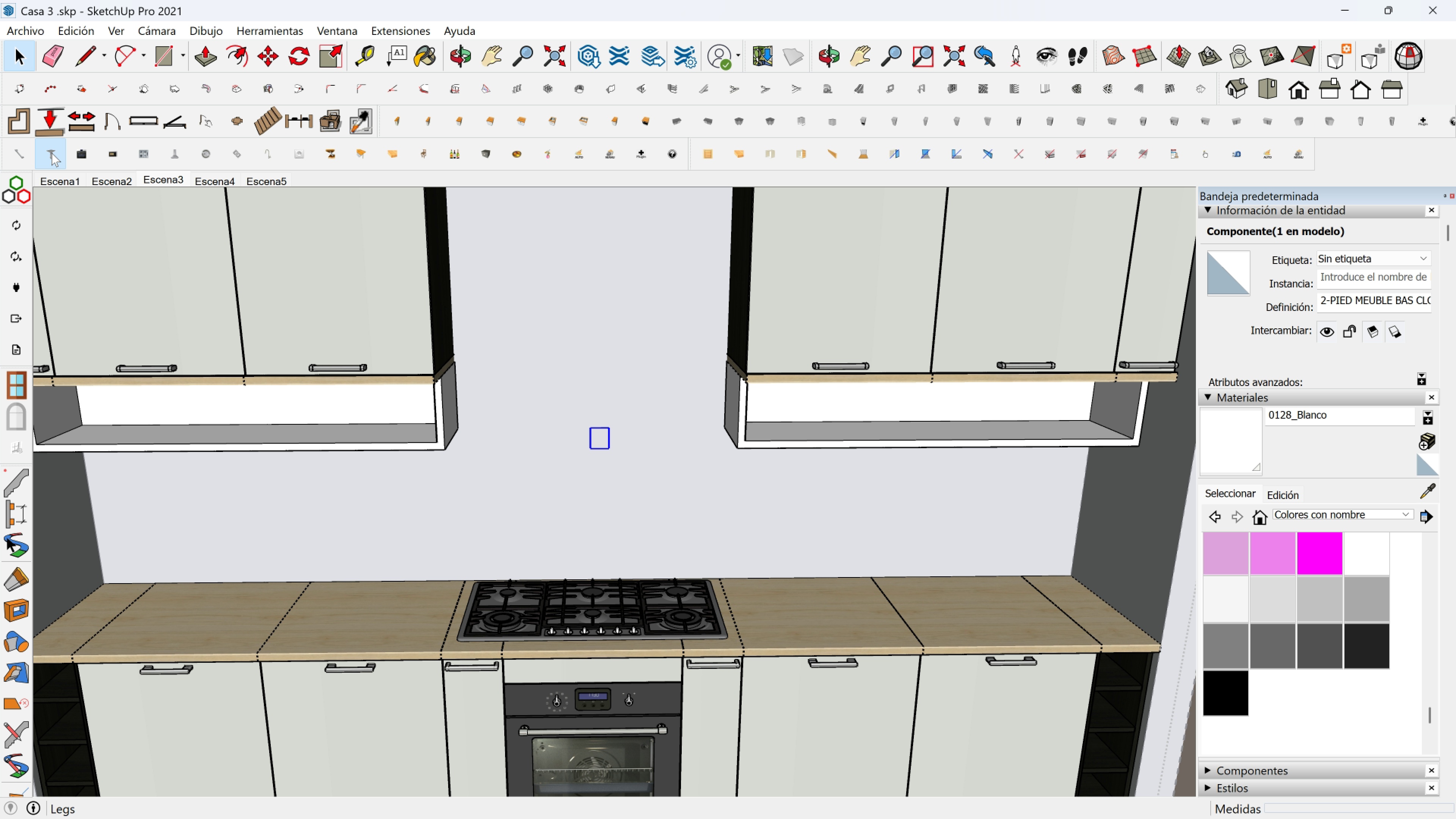 
left_click([52, 153])
 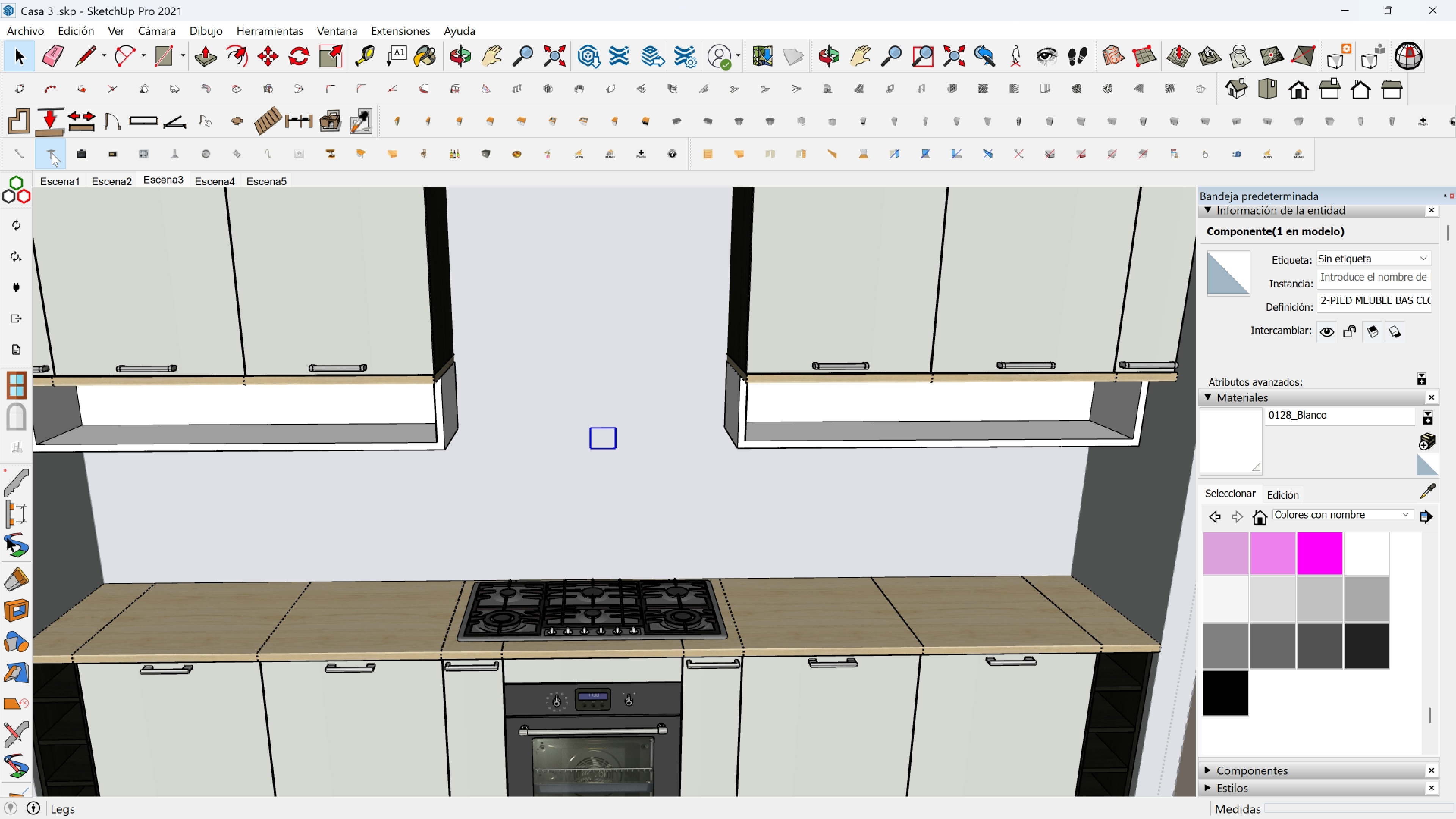 
double_click([52, 153])
 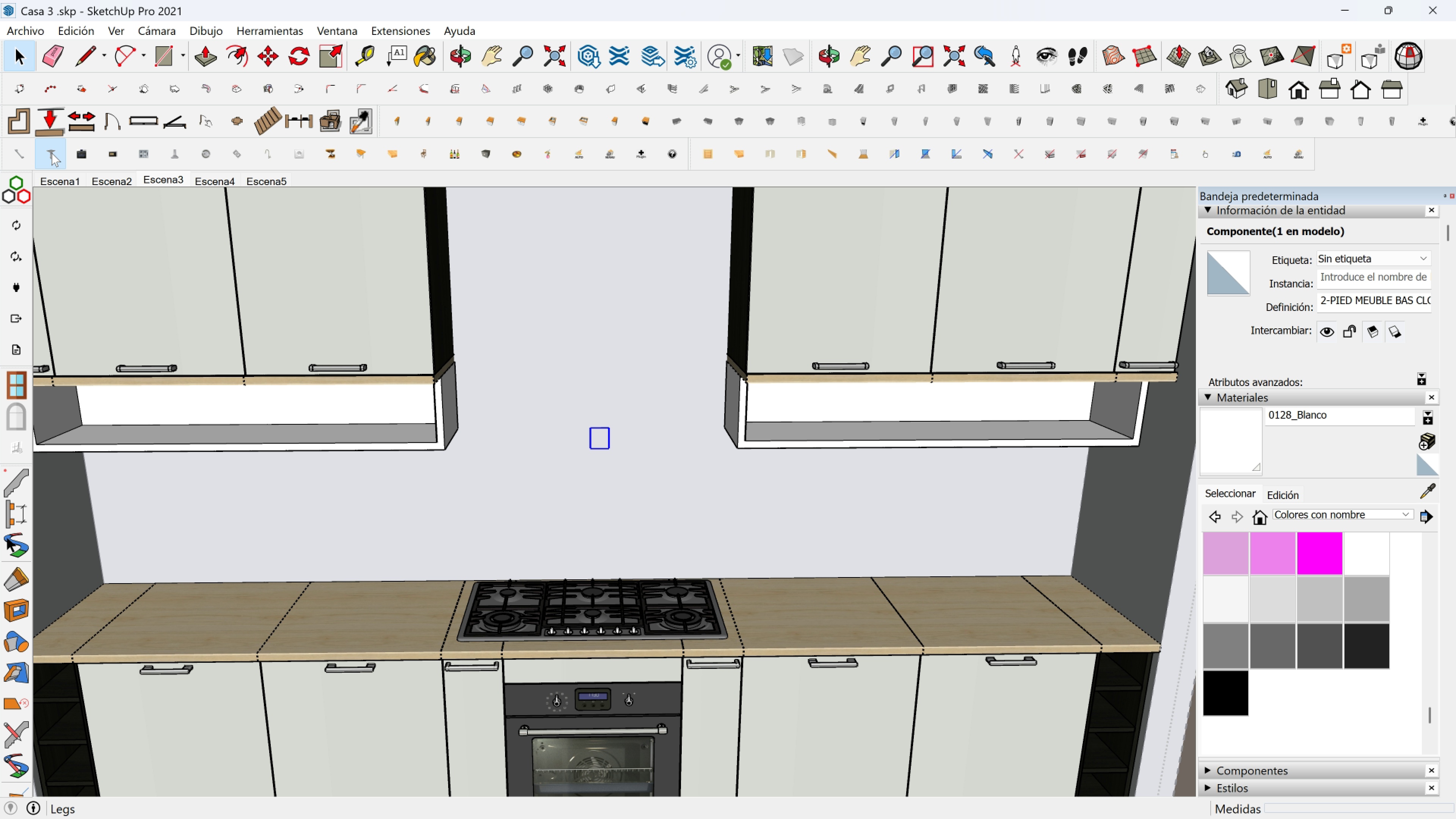 
triple_click([52, 153])